 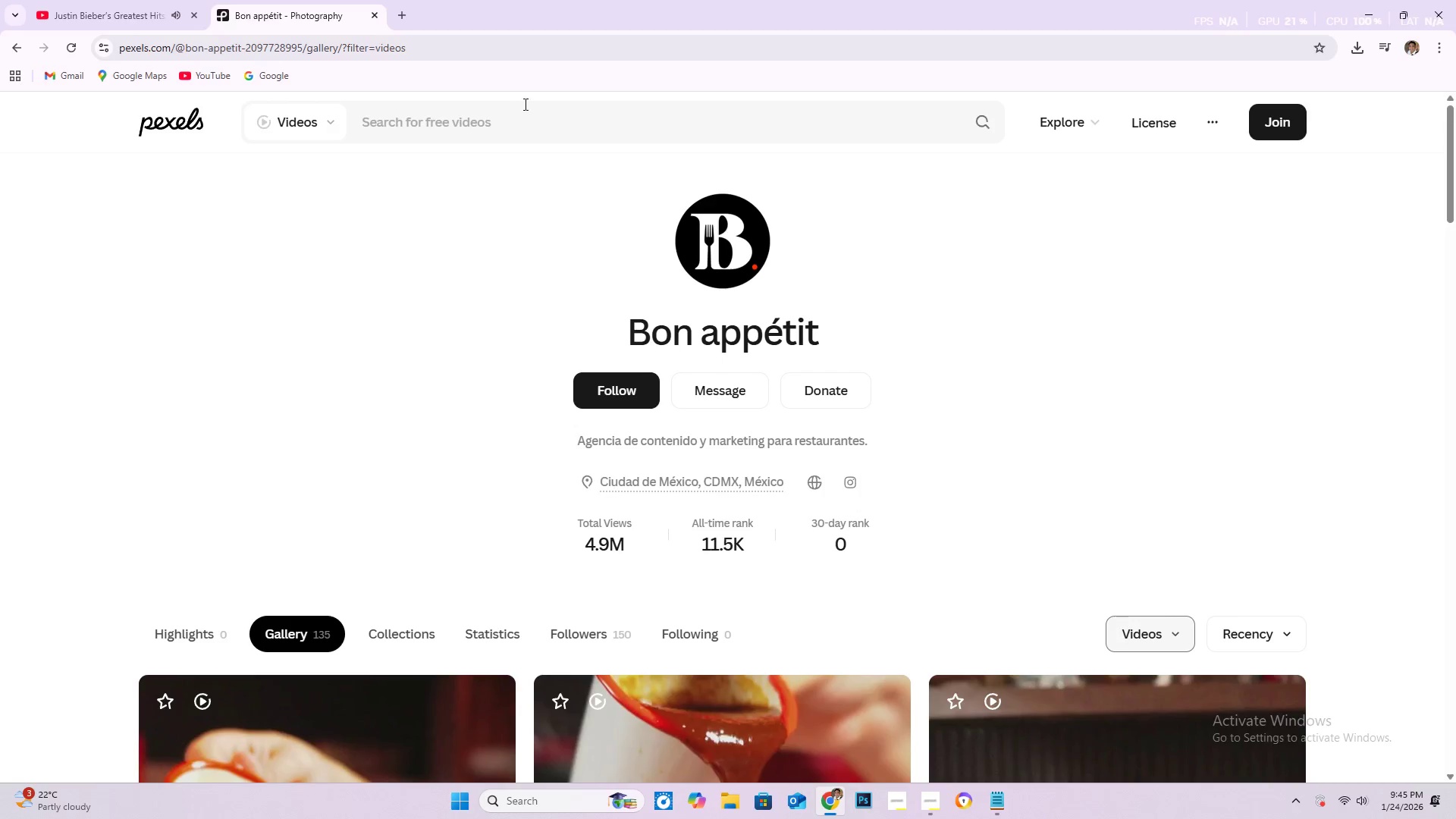 
key(Control+V)
 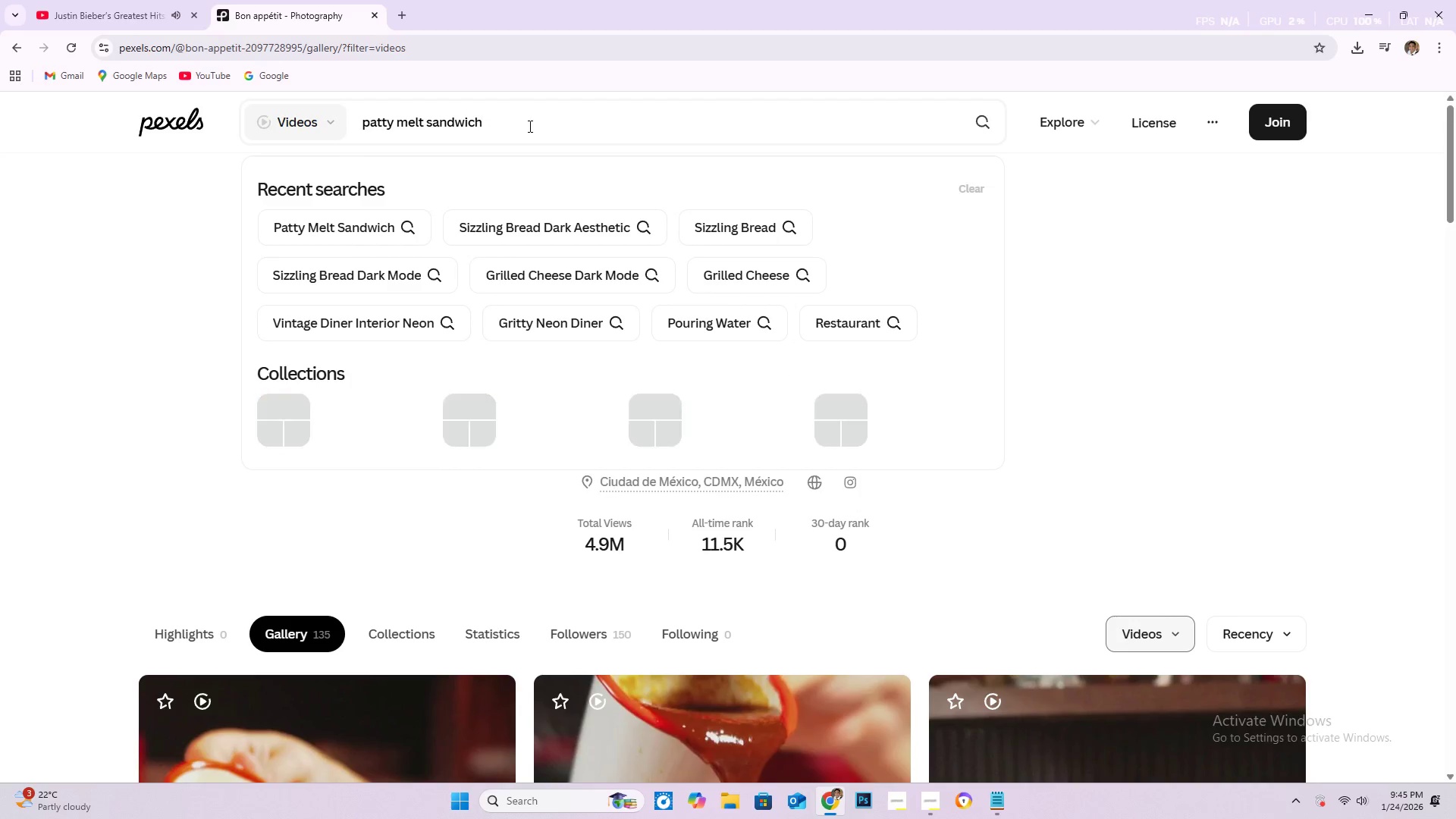 
key(NumpadEnter)
 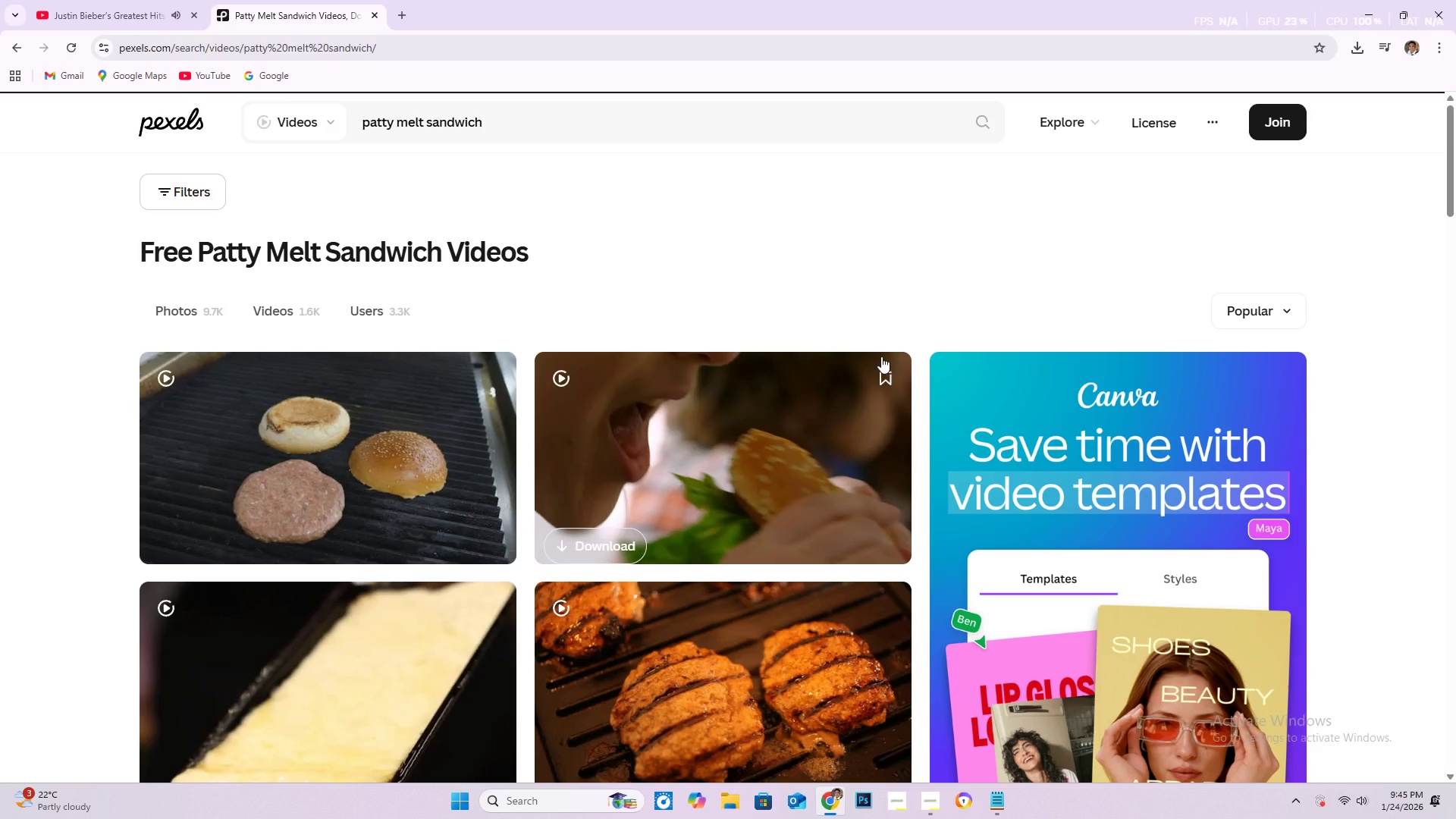 
scroll: coordinate [942, 389], scroll_direction: down, amount: 4.0
 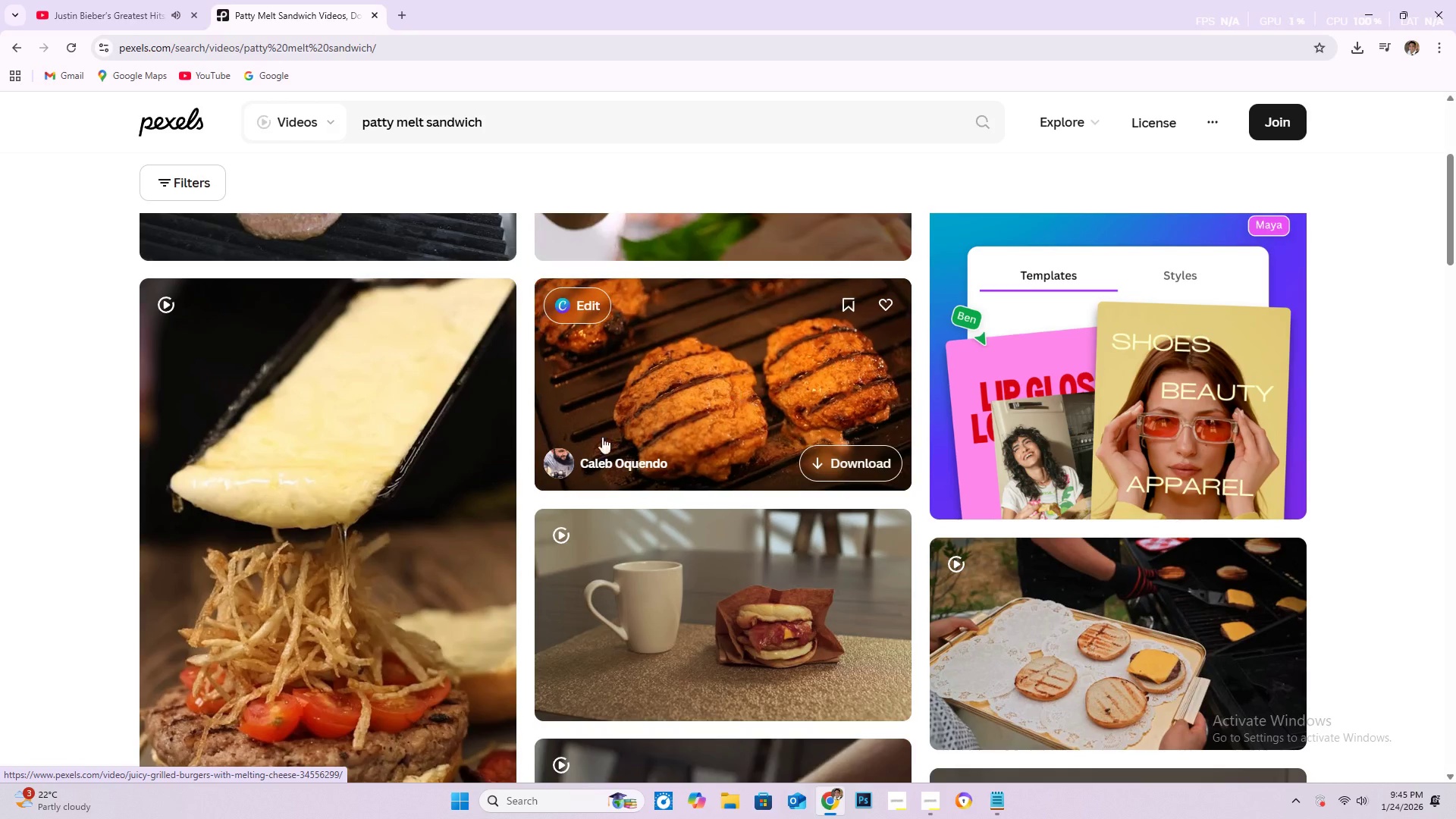 
left_click([741, 404])
 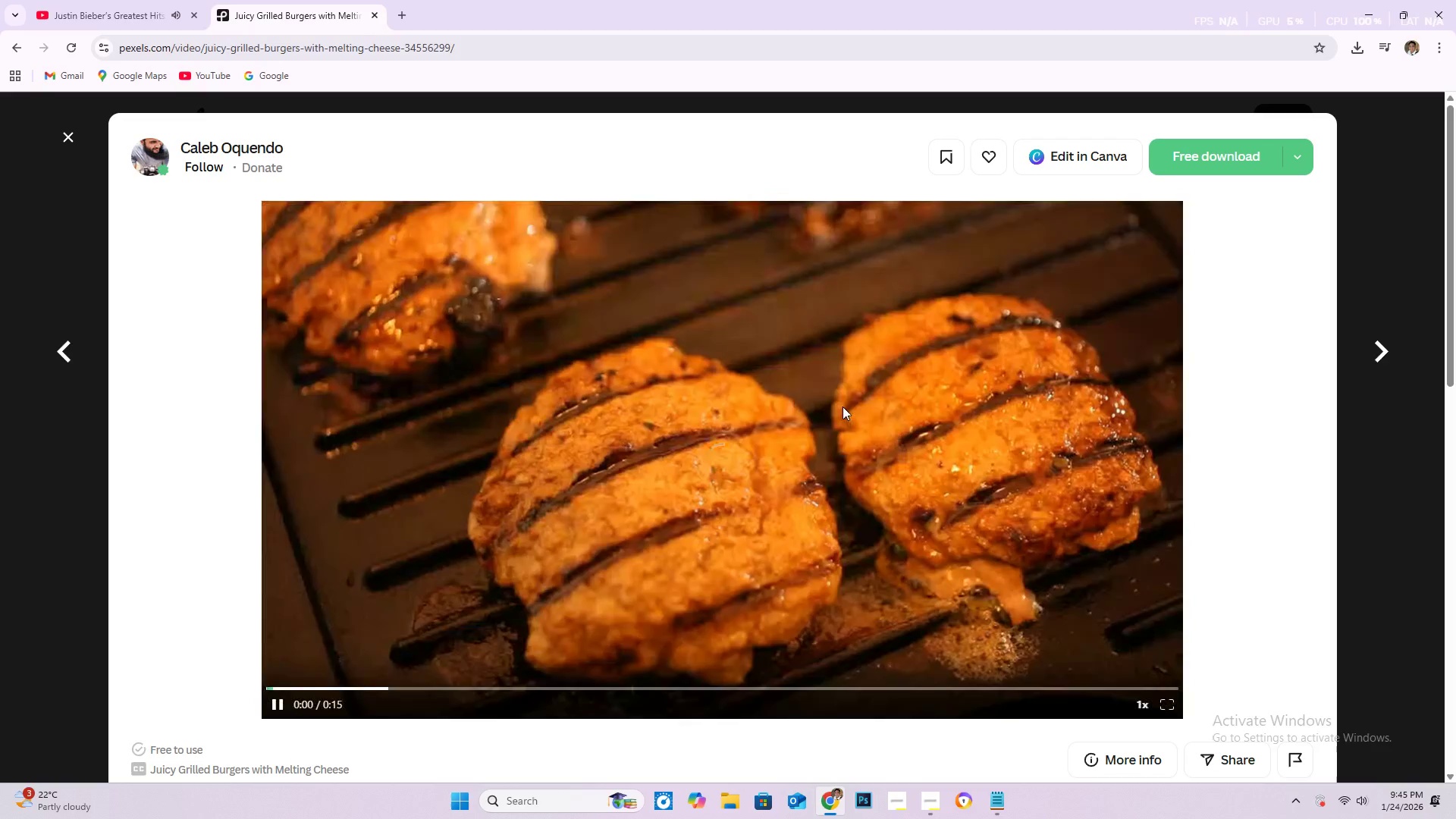 
scroll: coordinate [748, 472], scroll_direction: down, amount: 10.0
 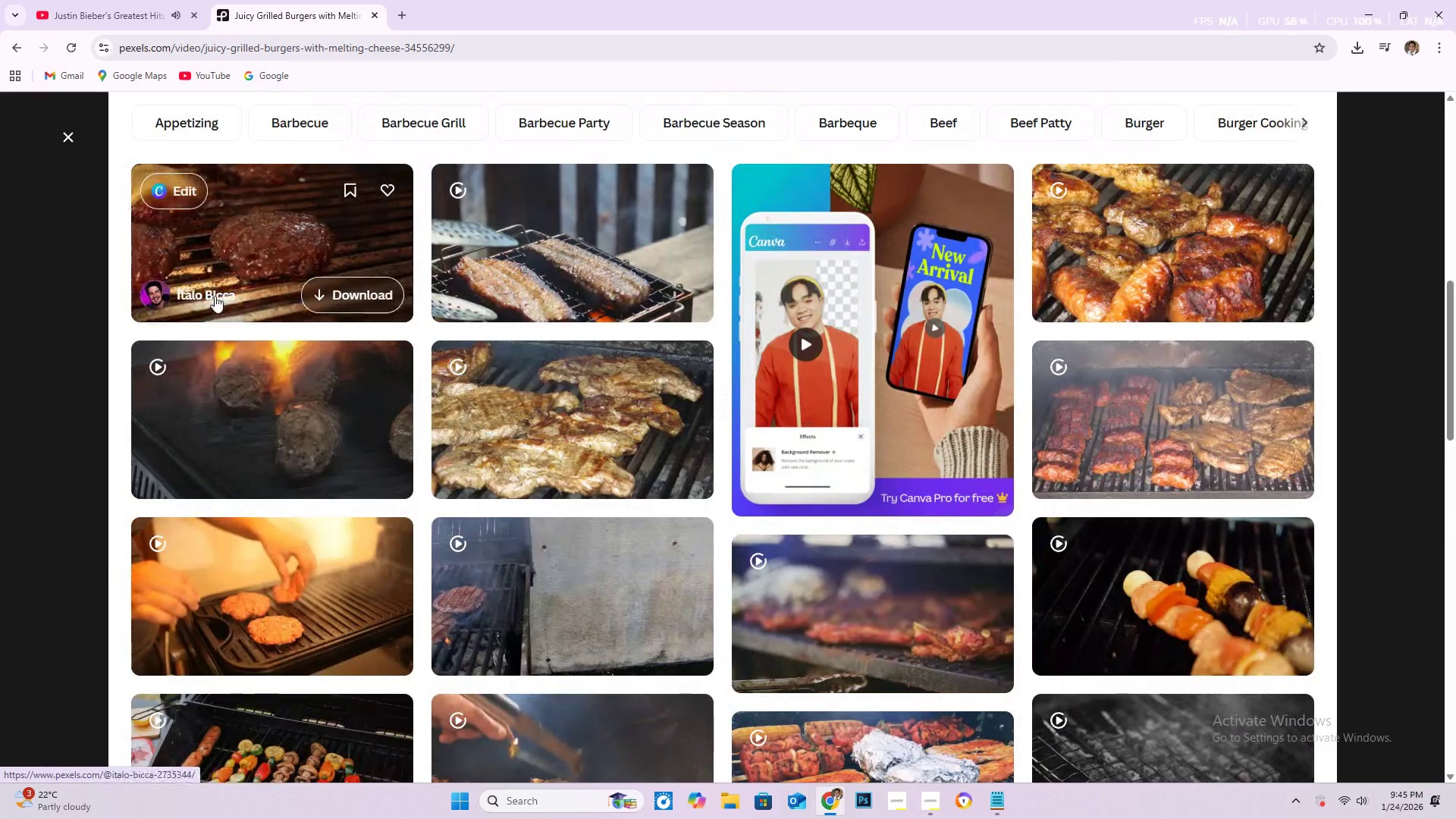 
left_click([214, 295])
 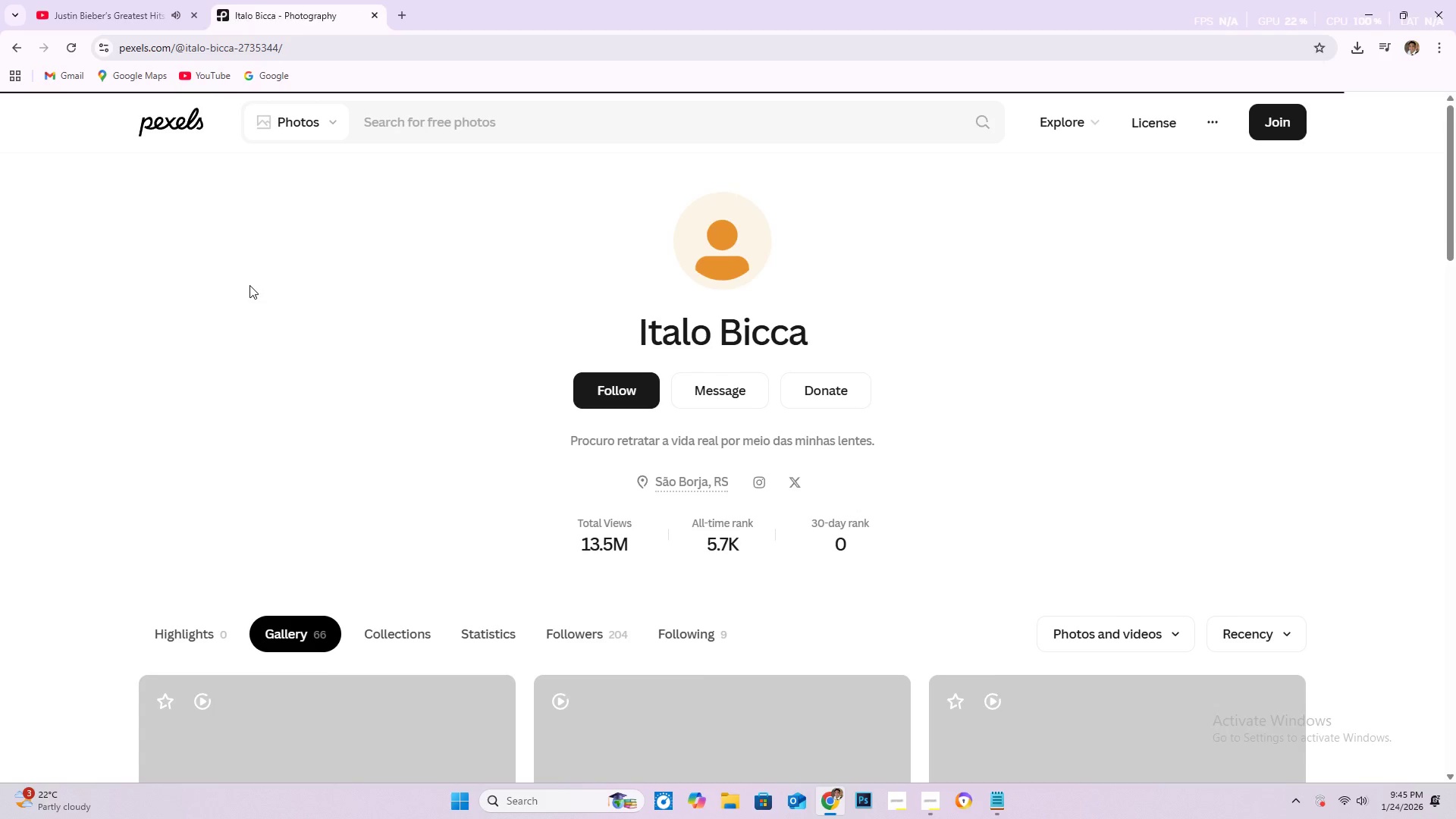 
scroll: coordinate [816, 365], scroll_direction: down, amount: 5.0
 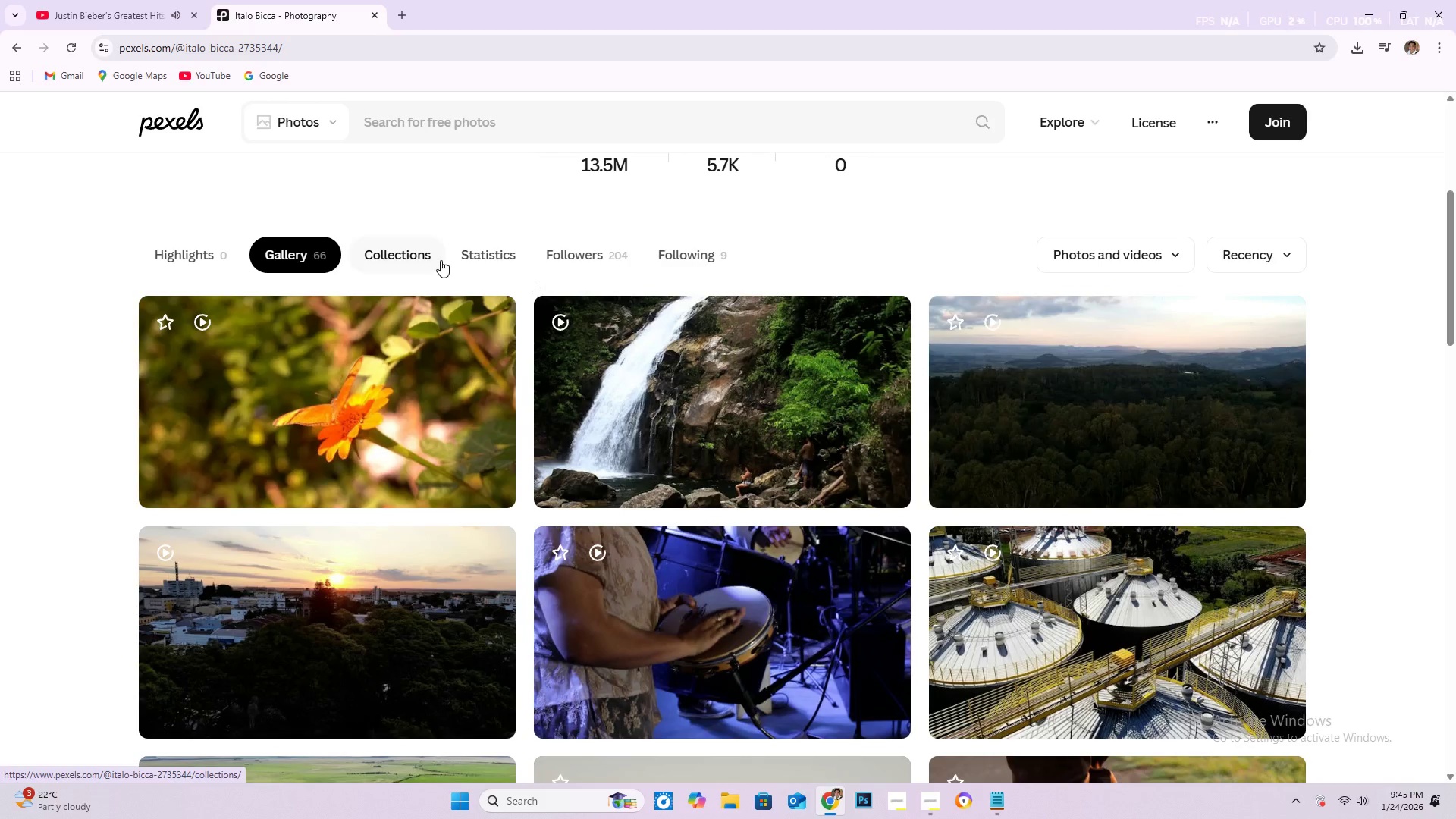 
left_click([430, 259])
 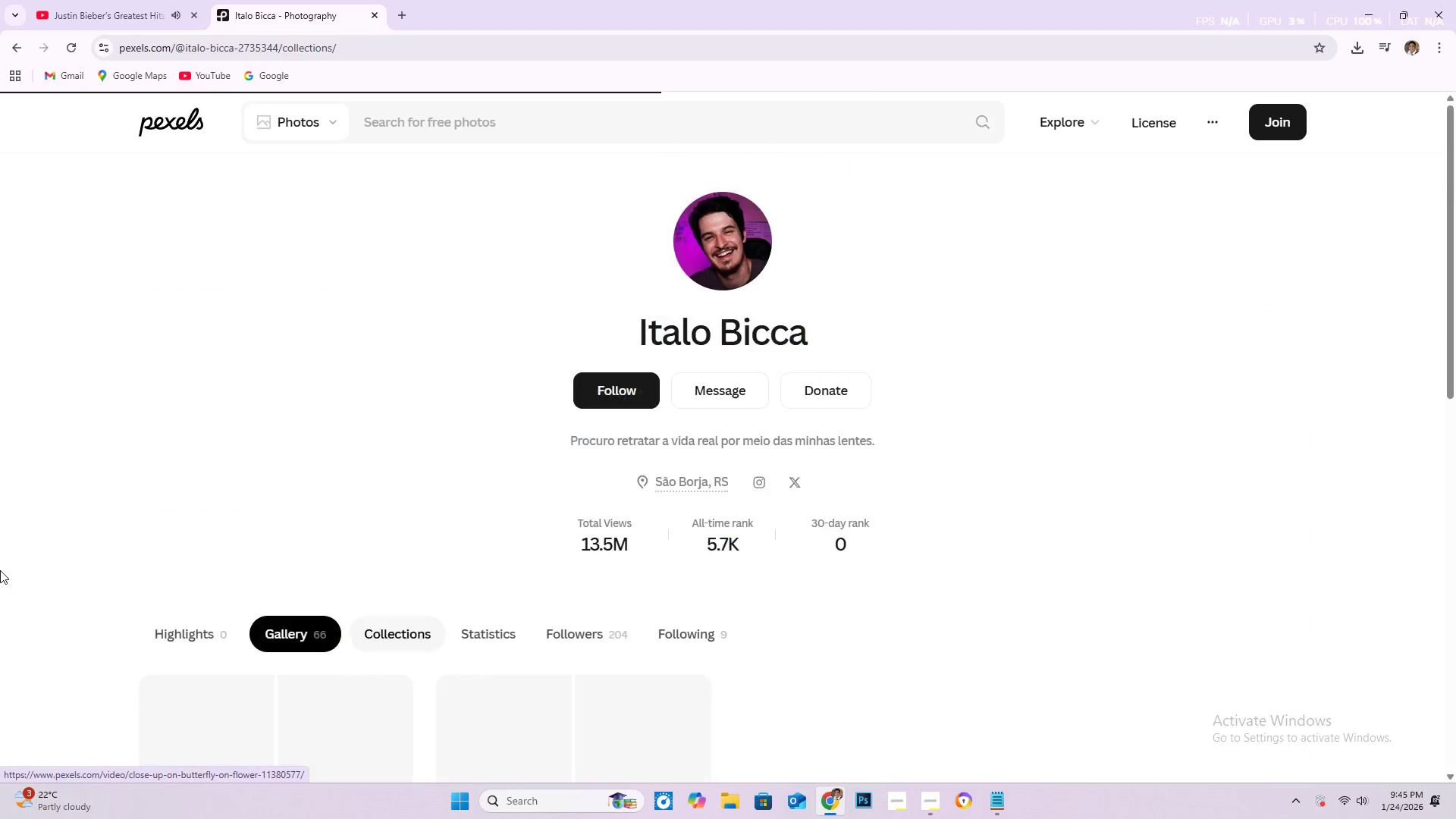 
scroll: coordinate [127, 518], scroll_direction: down, amount: 3.0
 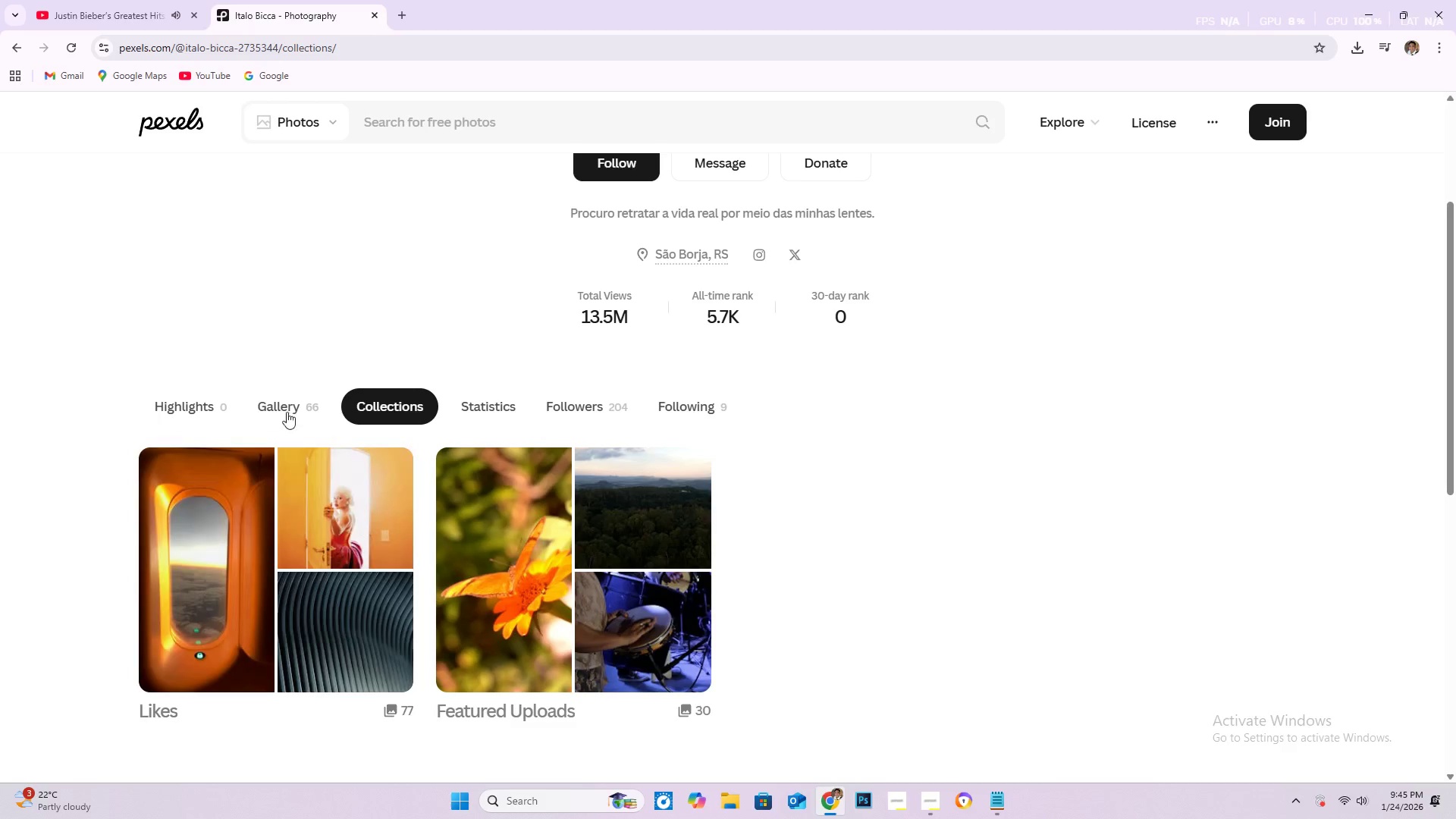 
left_click([287, 404])
 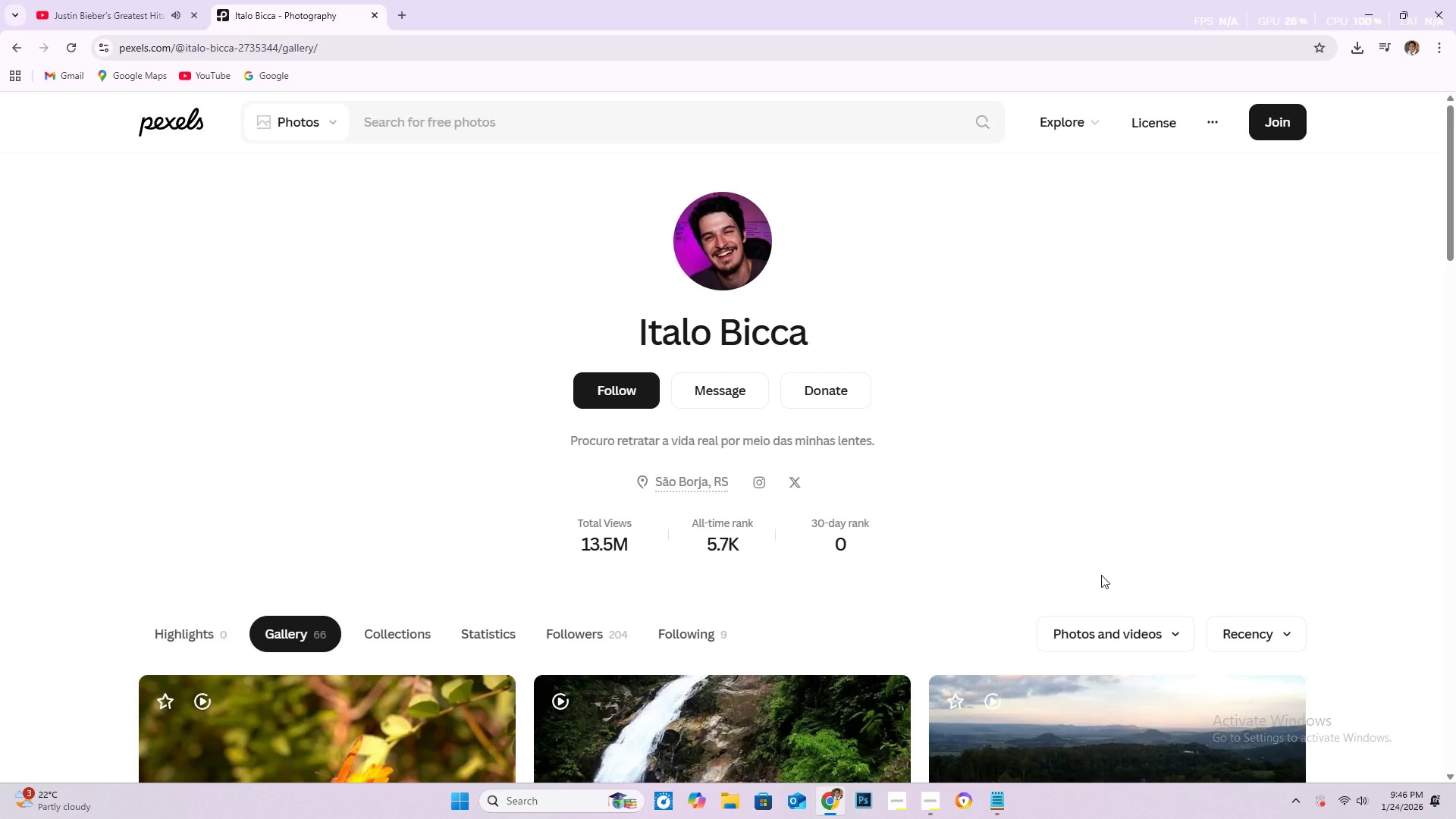 
left_click([1172, 635])
 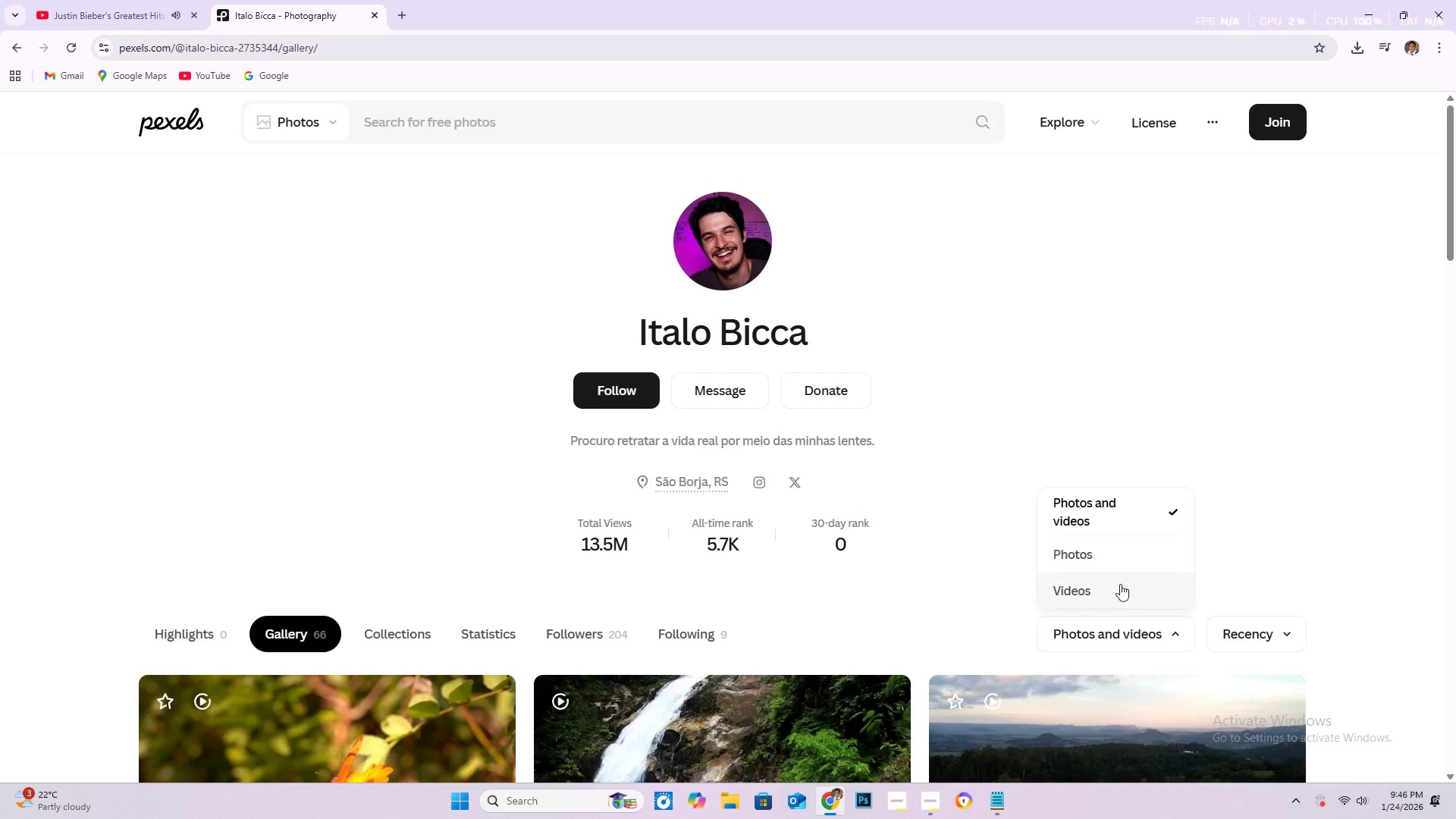 
left_click([1120, 591])
 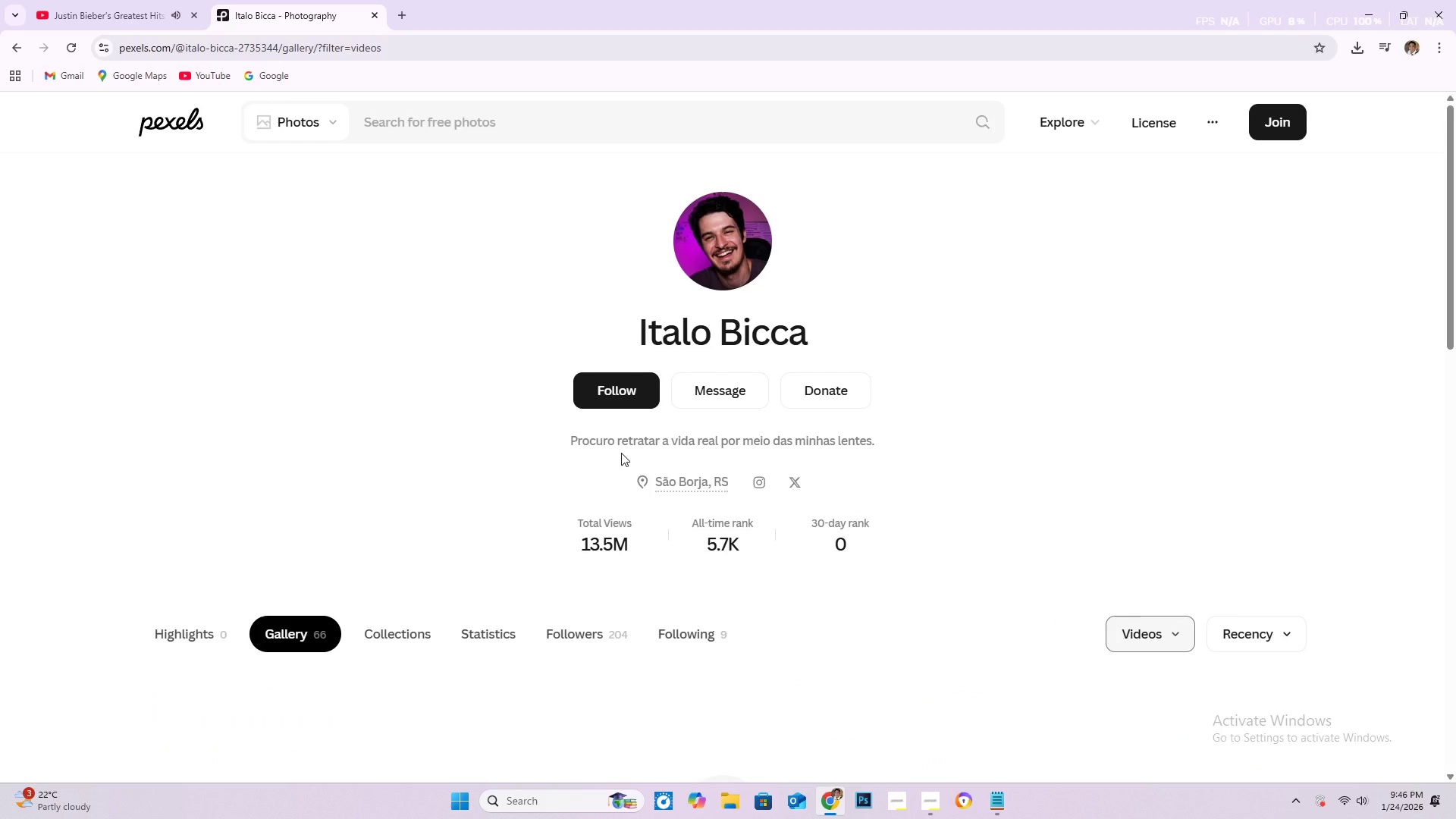 
scroll: coordinate [1167, 391], scroll_direction: down, amount: 46.0
 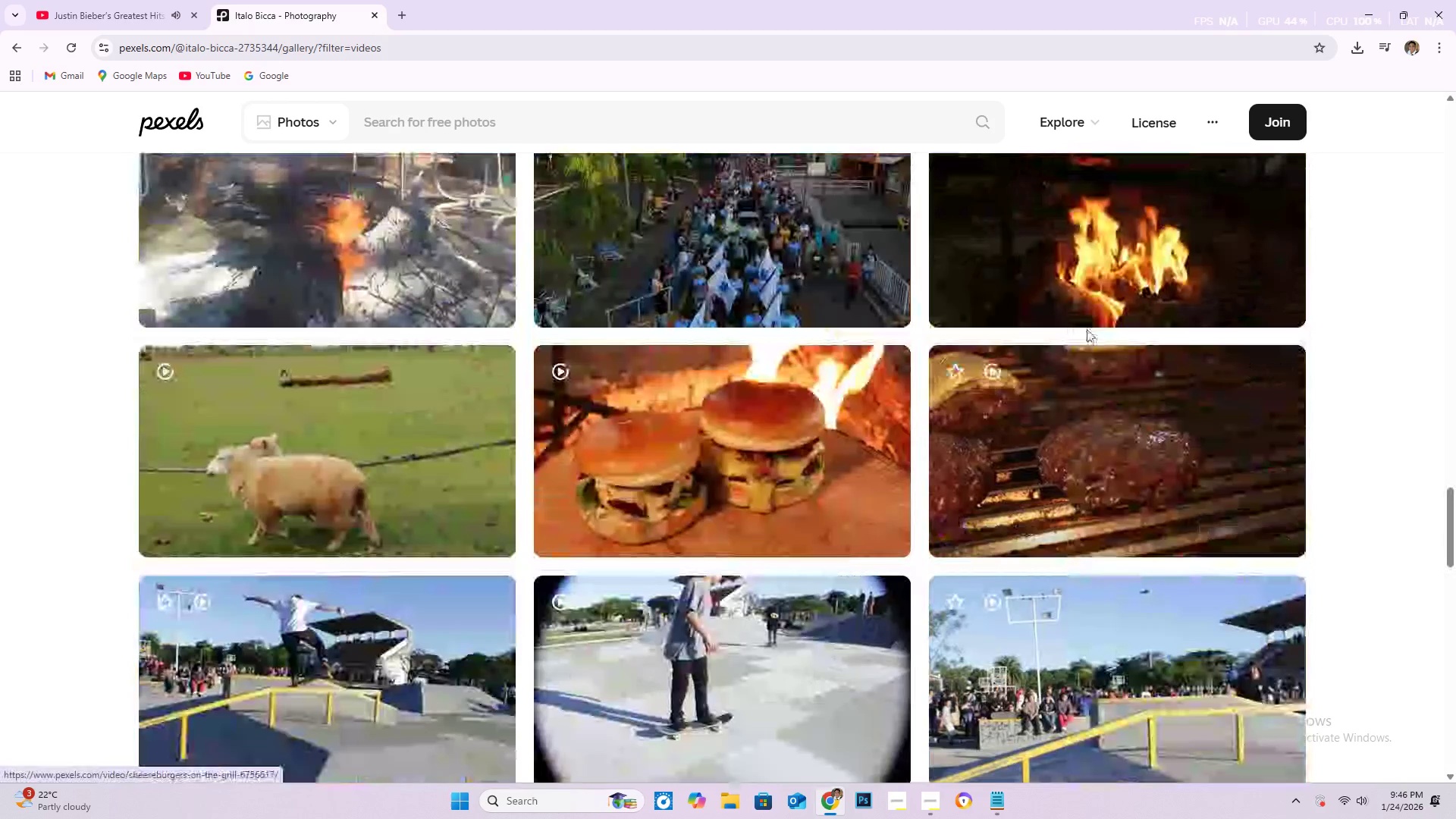 
scroll: coordinate [1085, 328], scroll_direction: up, amount: 2.0
 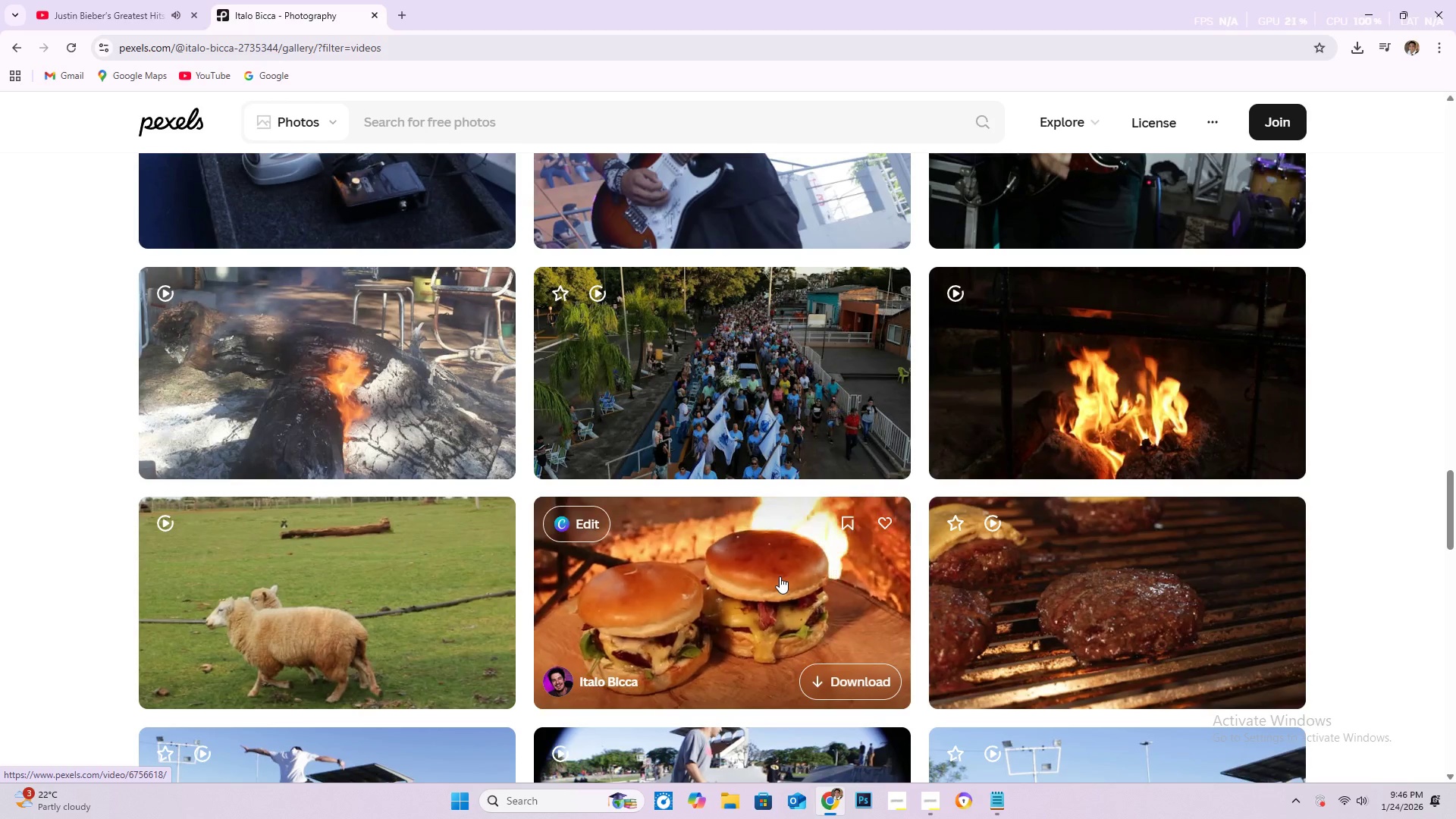 
wait(7.75)
 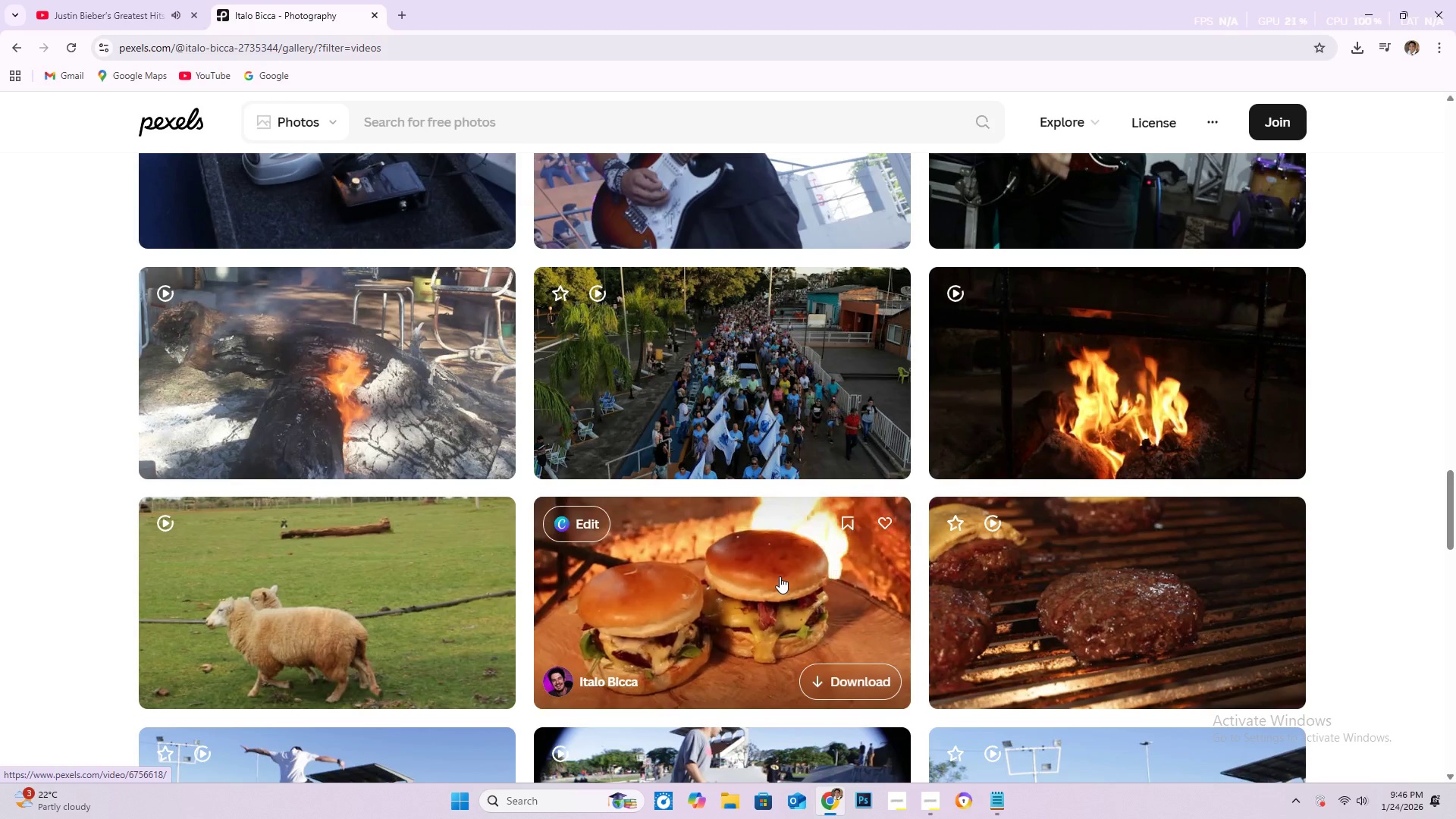 
scroll: coordinate [0, 281], scroll_direction: up, amount: 13.0
 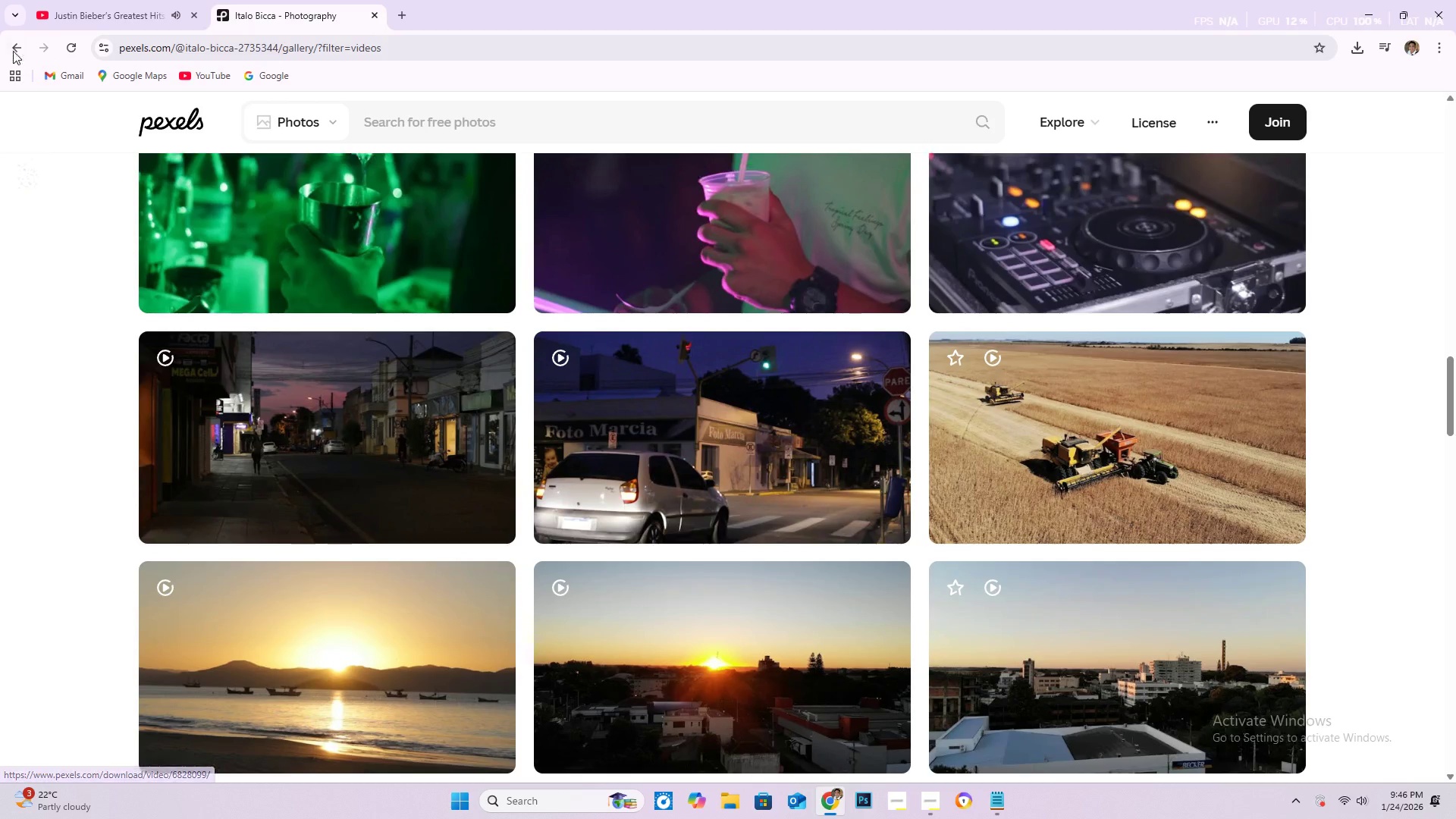 
left_click([13, 51])
 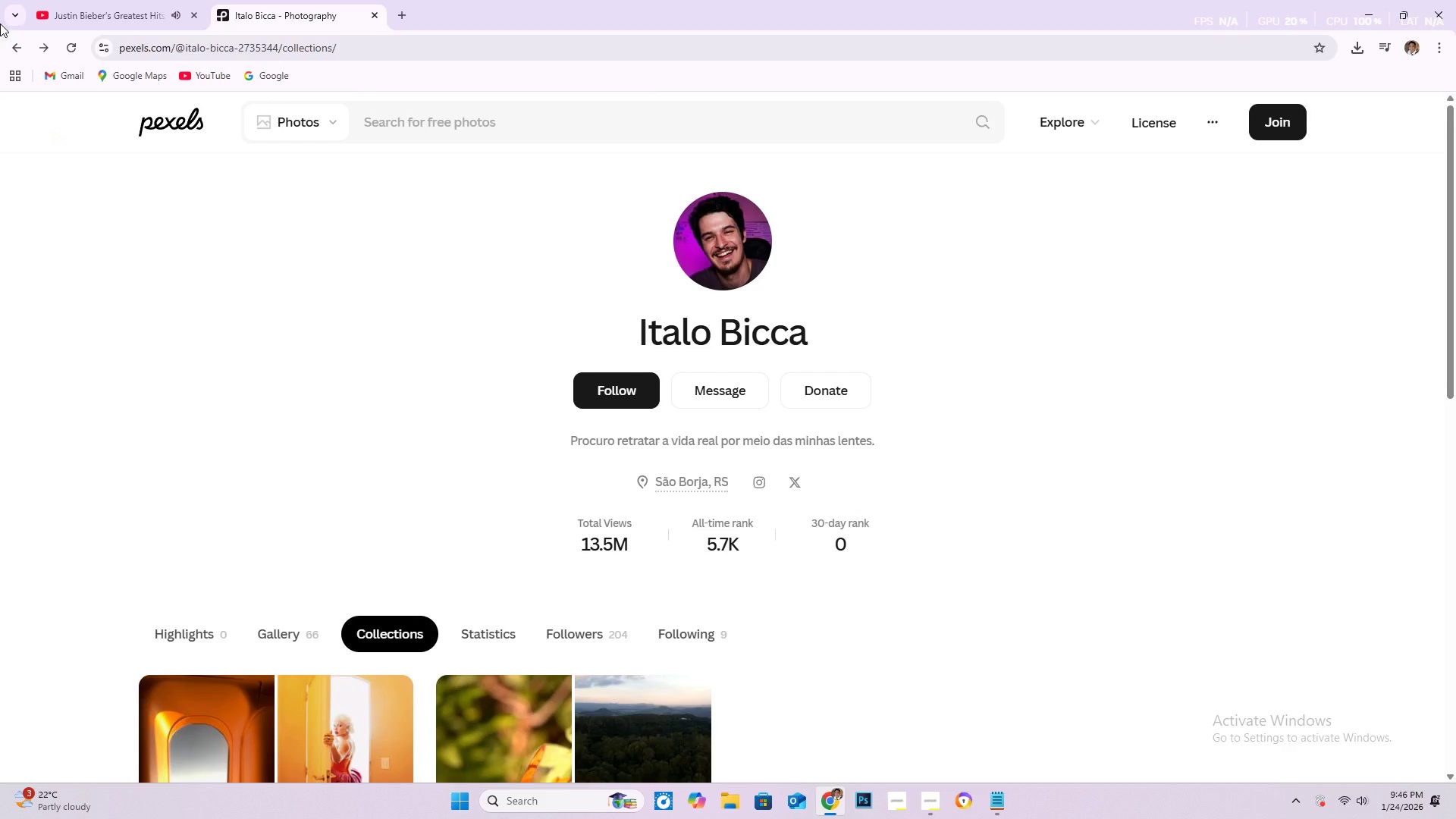 
left_click([23, 44])
 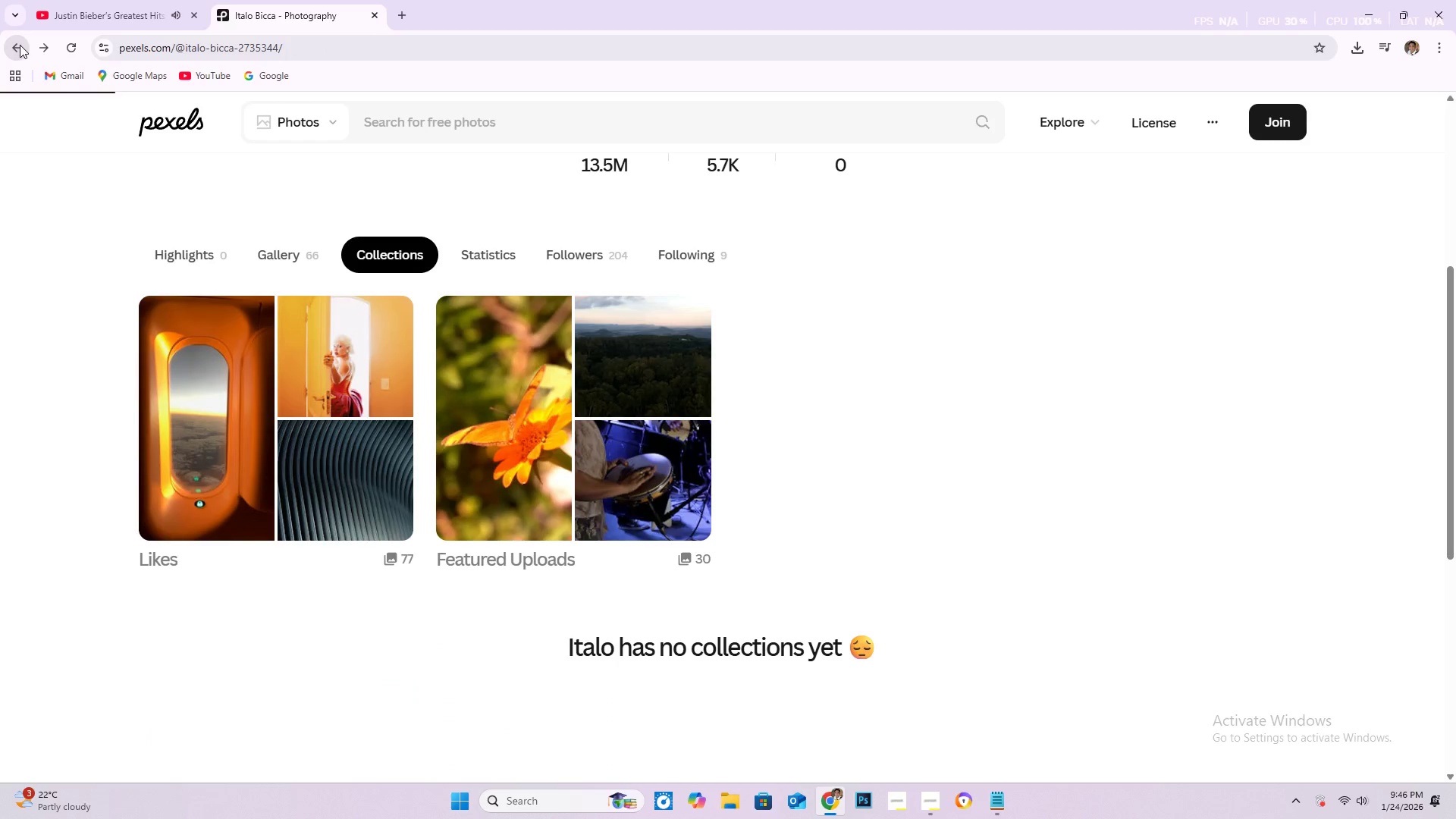 
mouse_move([20, 61])